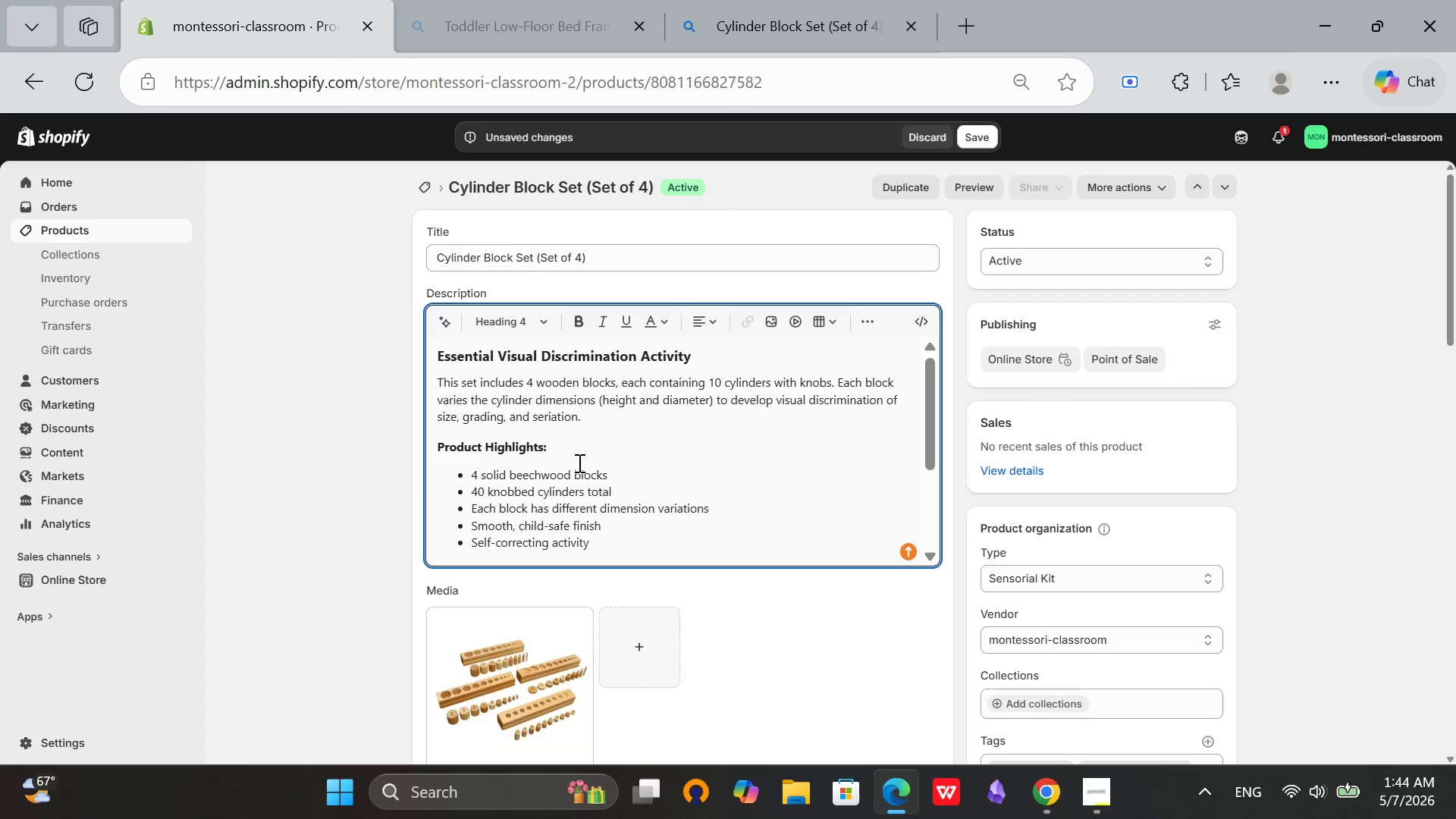 
scroll: coordinate [596, 460], scroll_direction: down, amount: 2.0
 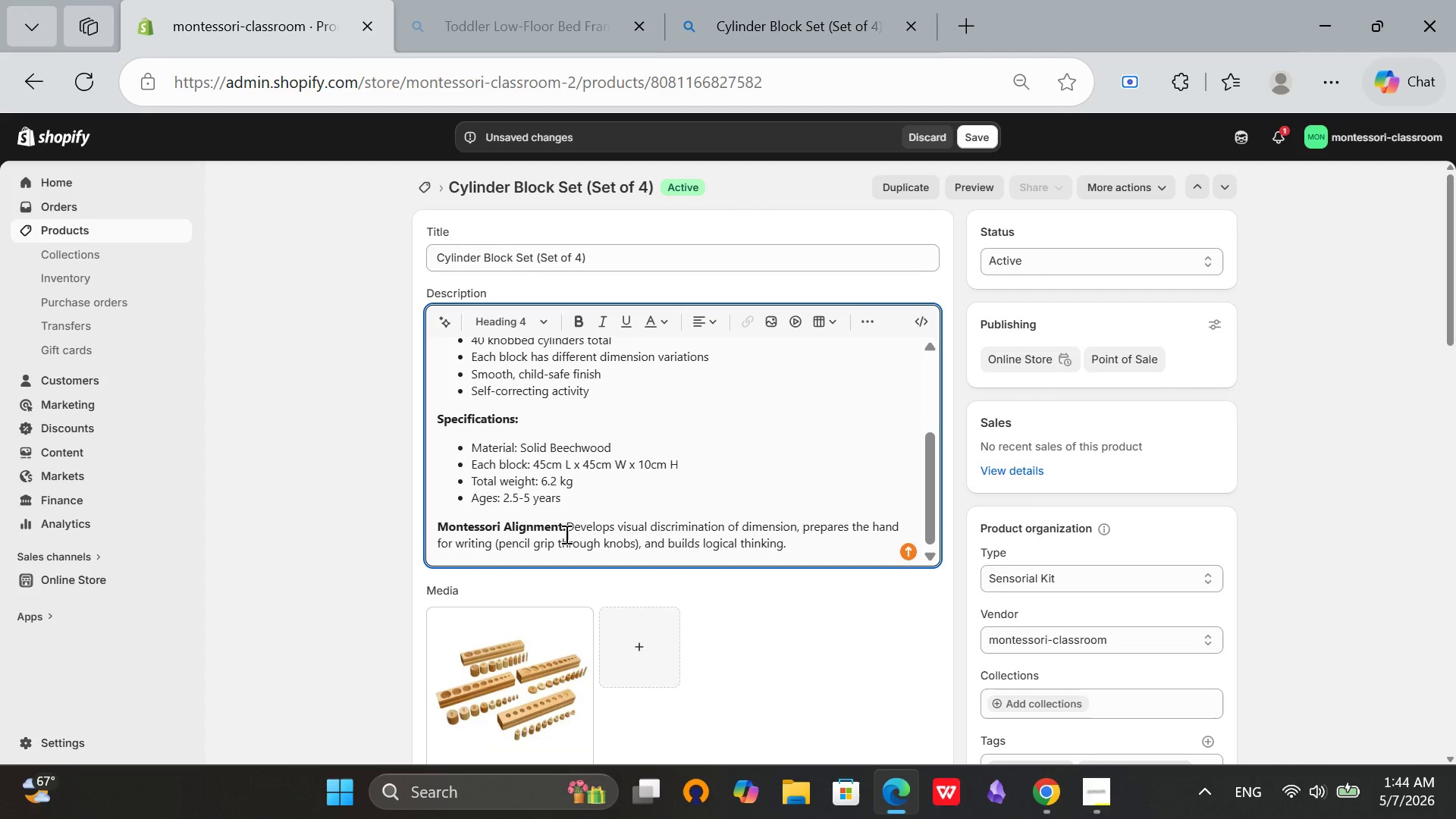 
left_click([565, 534])
 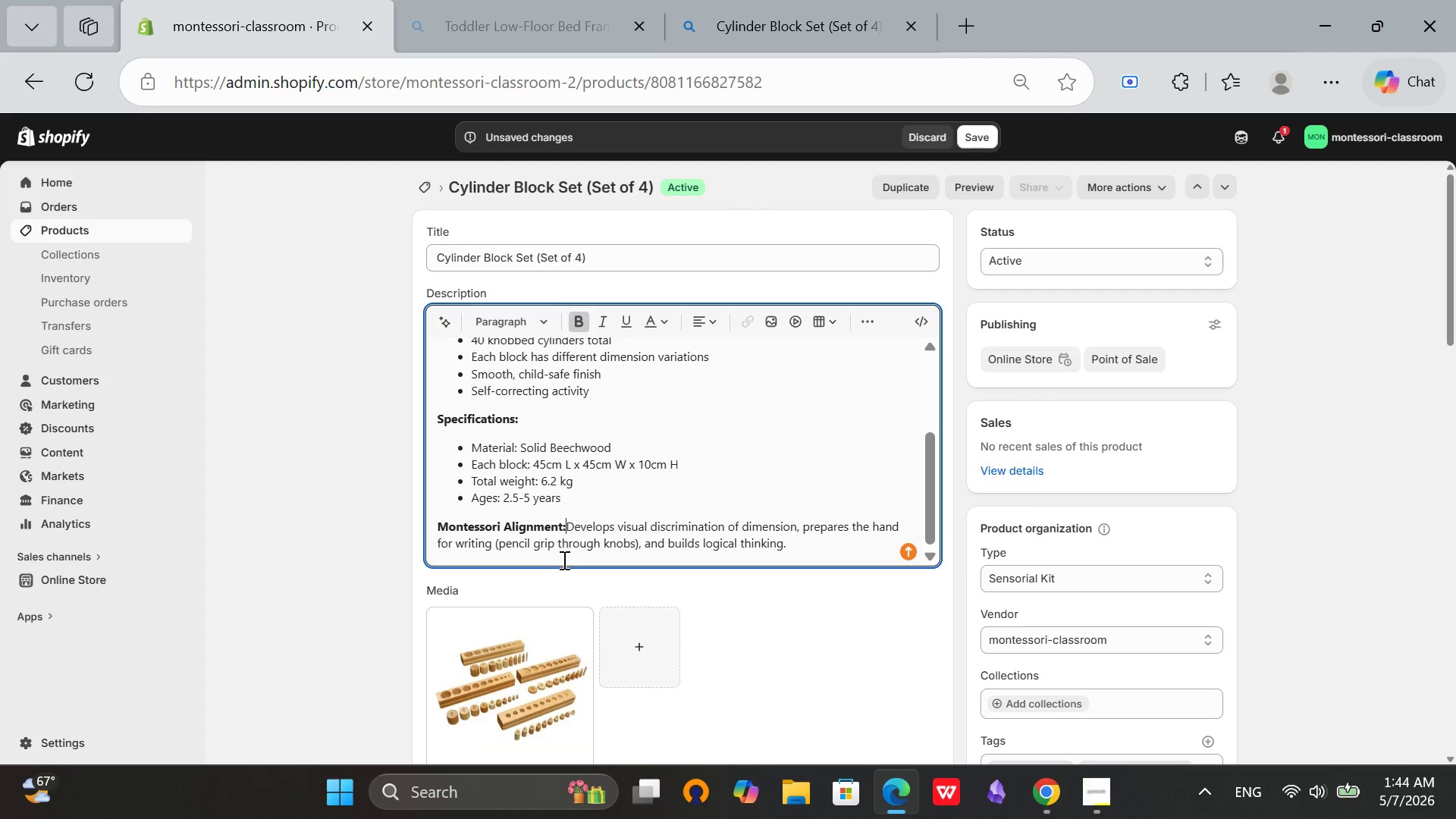 
key(Space)
 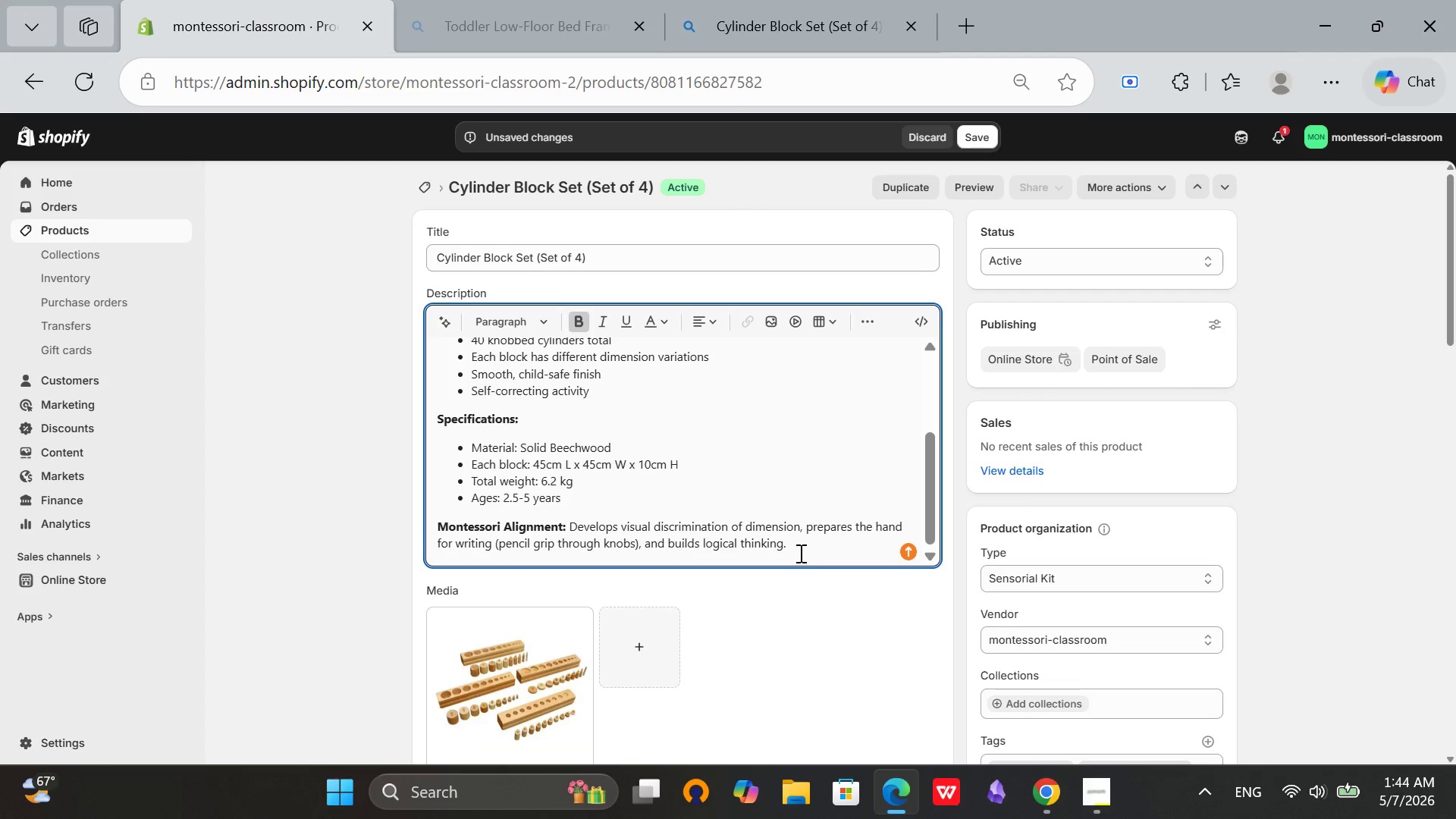 
left_click([813, 551])
 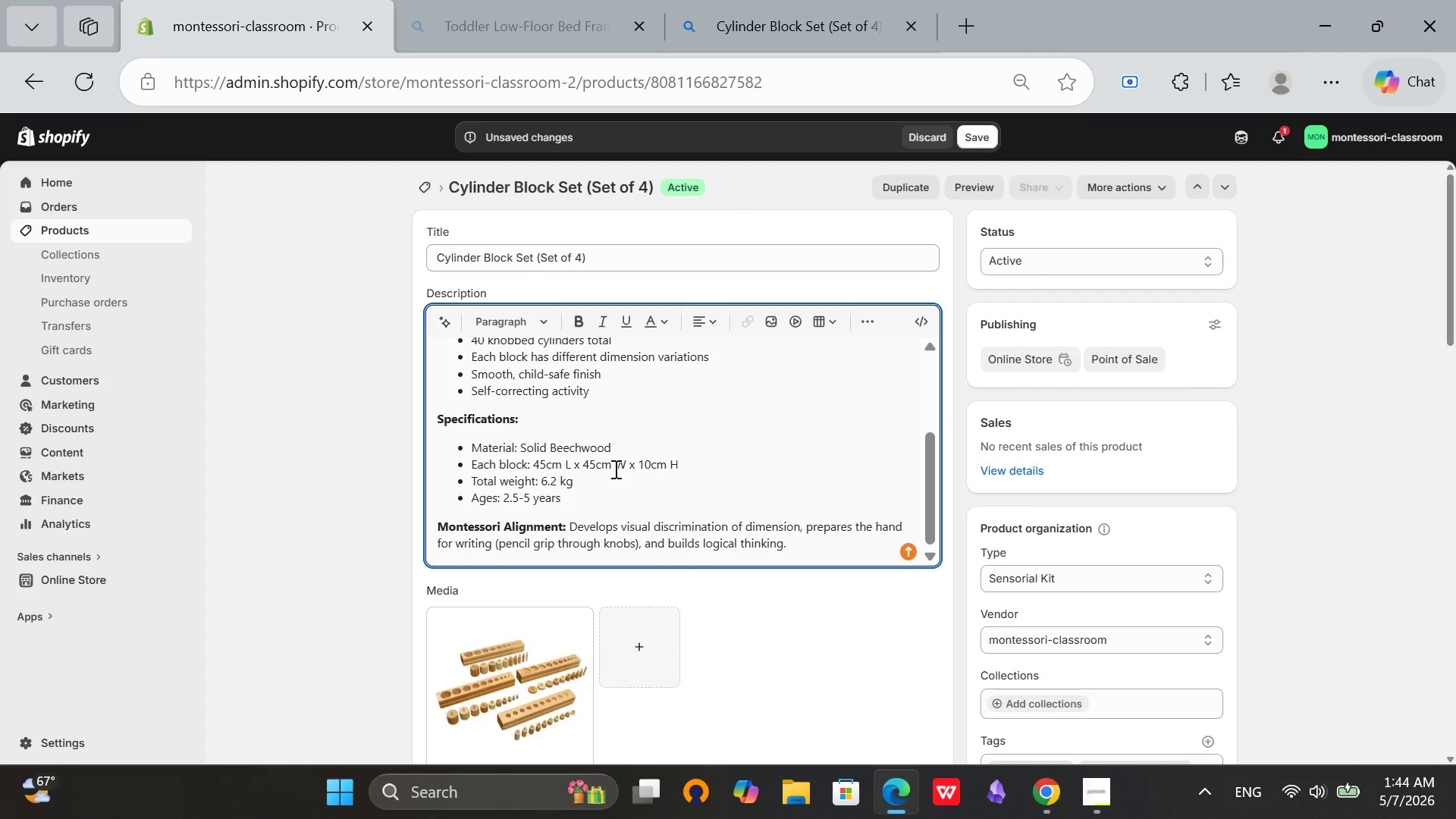 
scroll: coordinate [620, 469], scroll_direction: up, amount: 2.0
 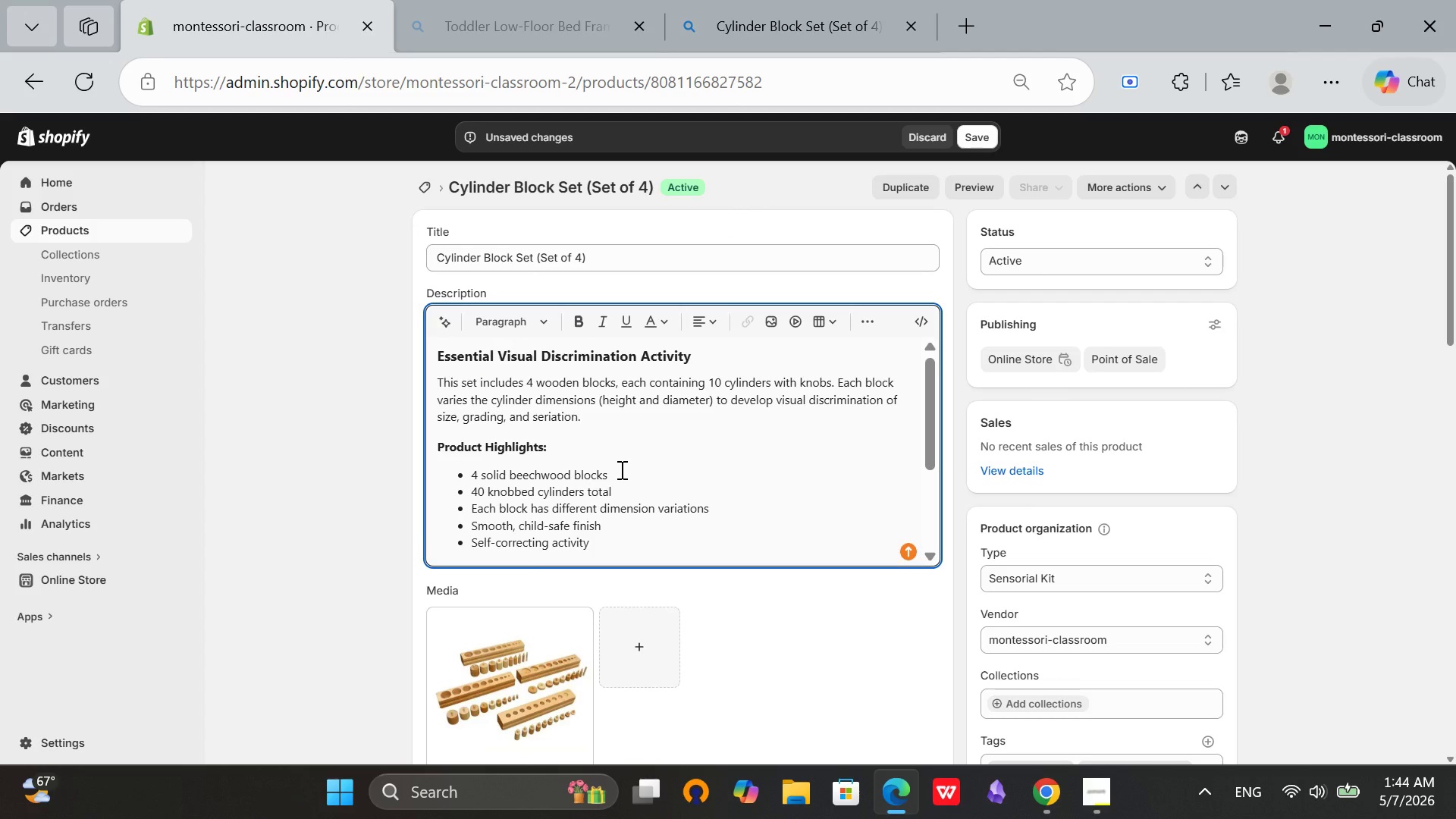 
scroll: coordinate [620, 469], scroll_direction: down, amount: 1.0
 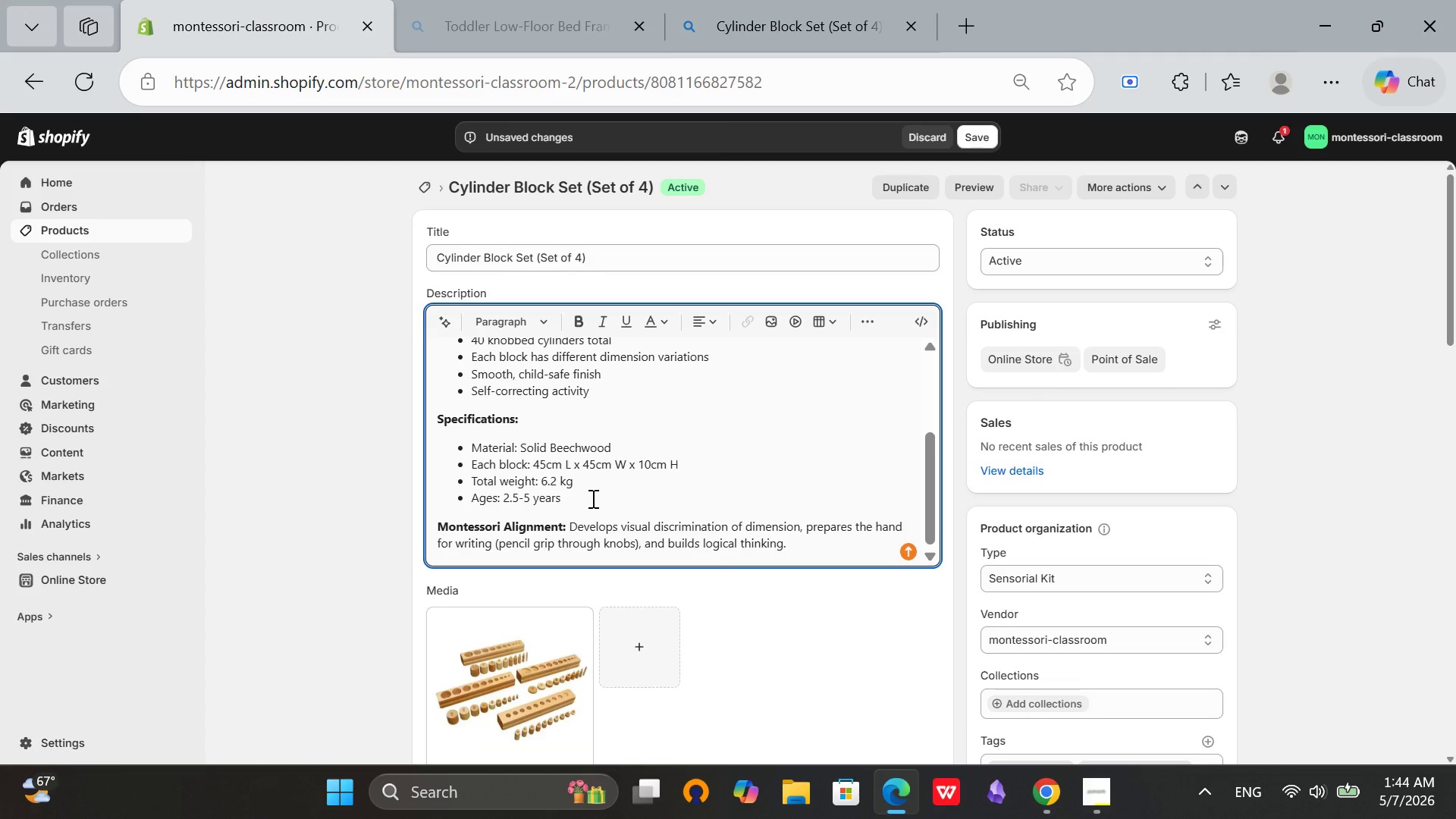 
scroll: coordinate [613, 471], scroll_direction: up, amount: 2.0
 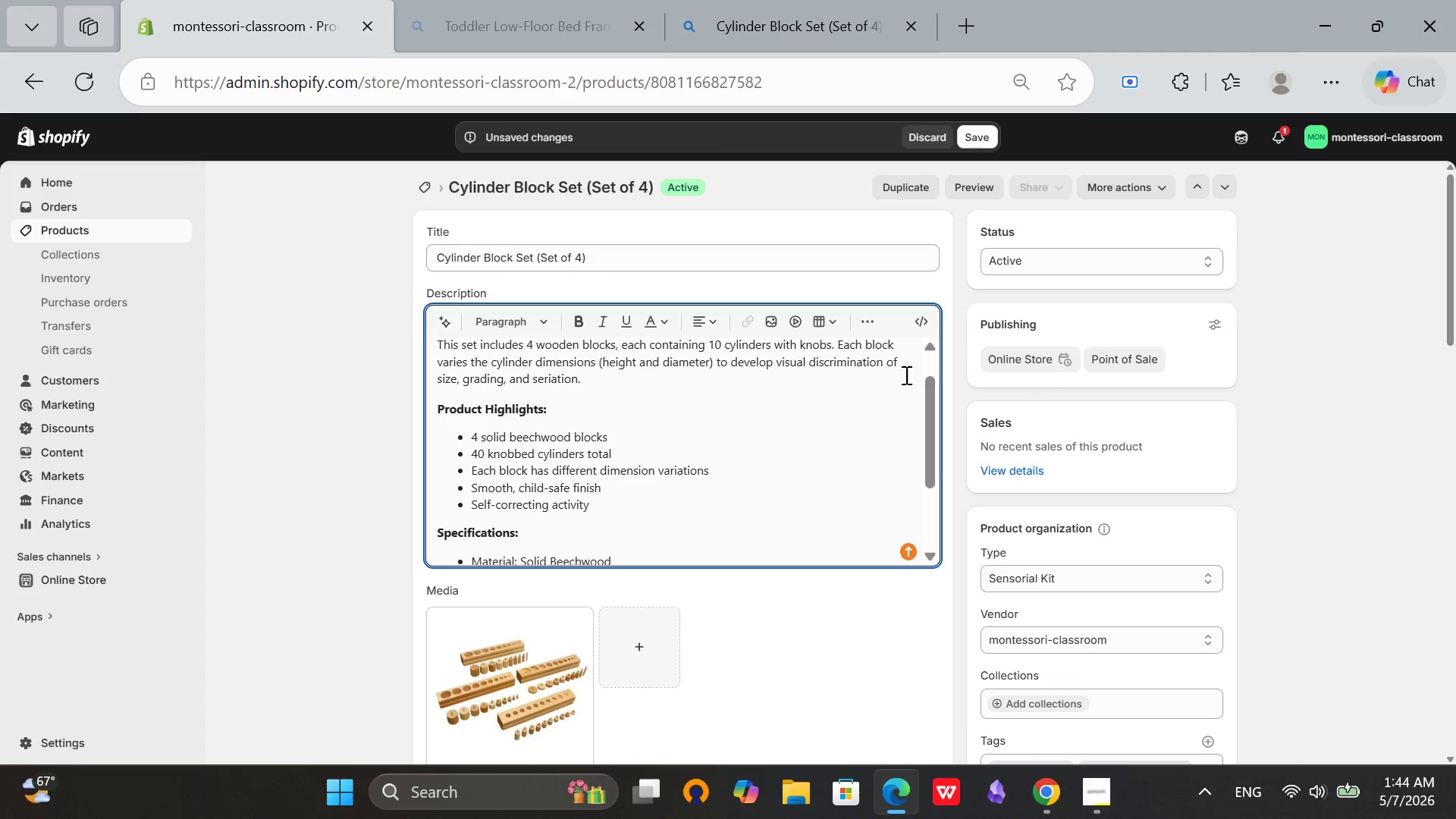 
scroll: coordinate [732, 401], scroll_direction: down, amount: 1.0
 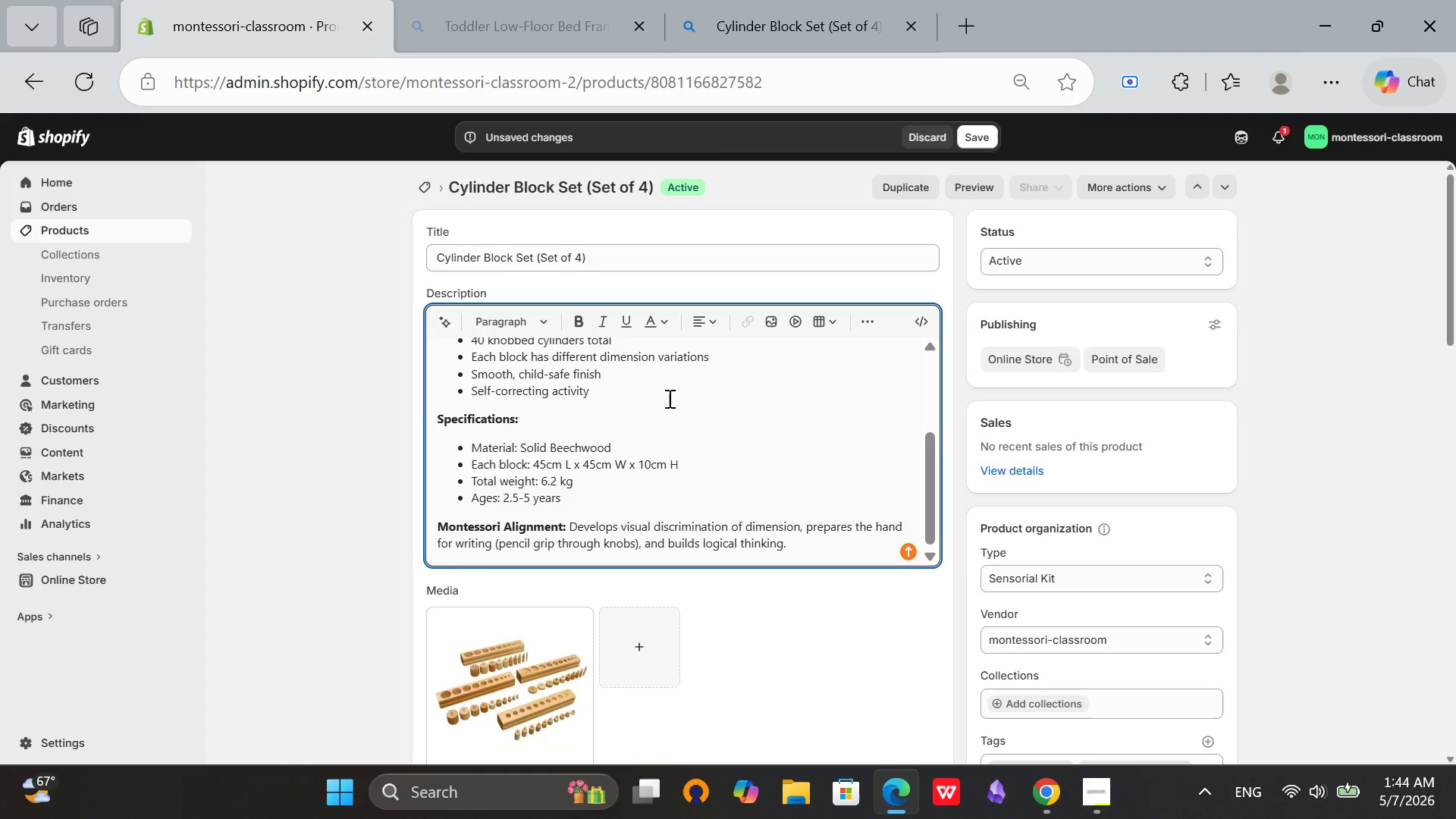 
scroll: coordinate [1297, 521], scroll_direction: up, amount: 5.0
 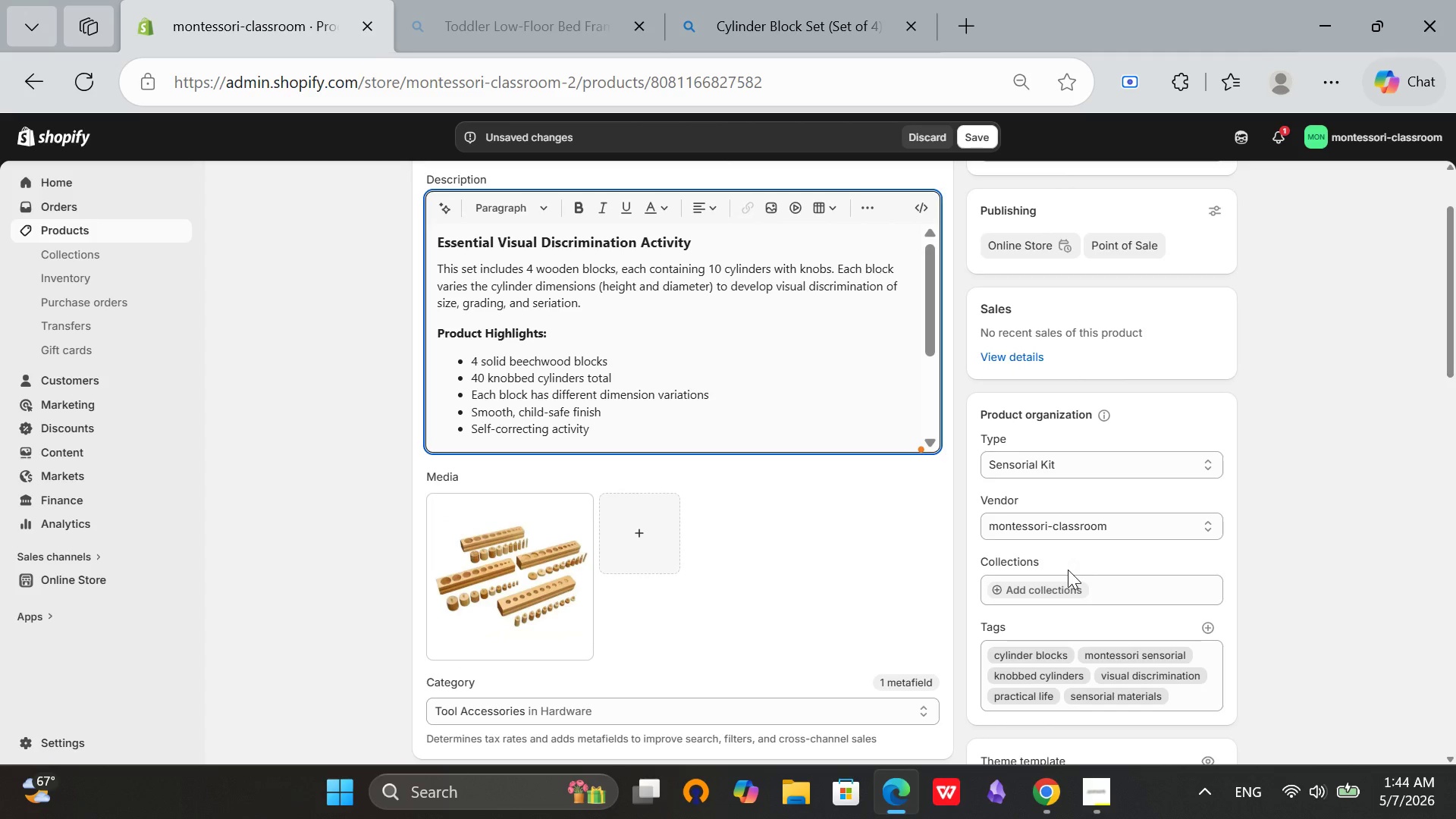 
scroll: coordinate [714, 420], scroll_direction: down, amount: 3.0
 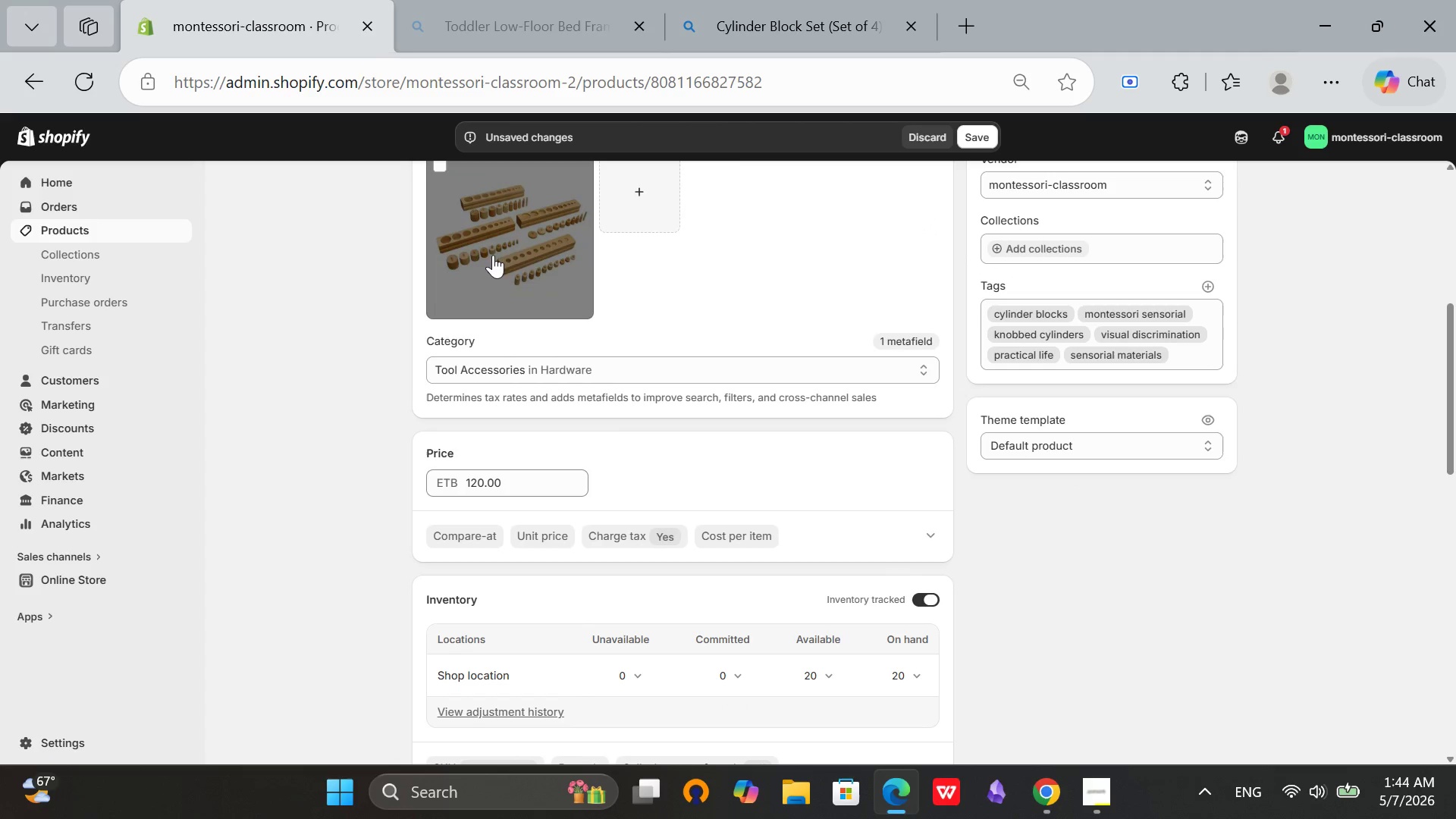 
left_click([502, 253])
 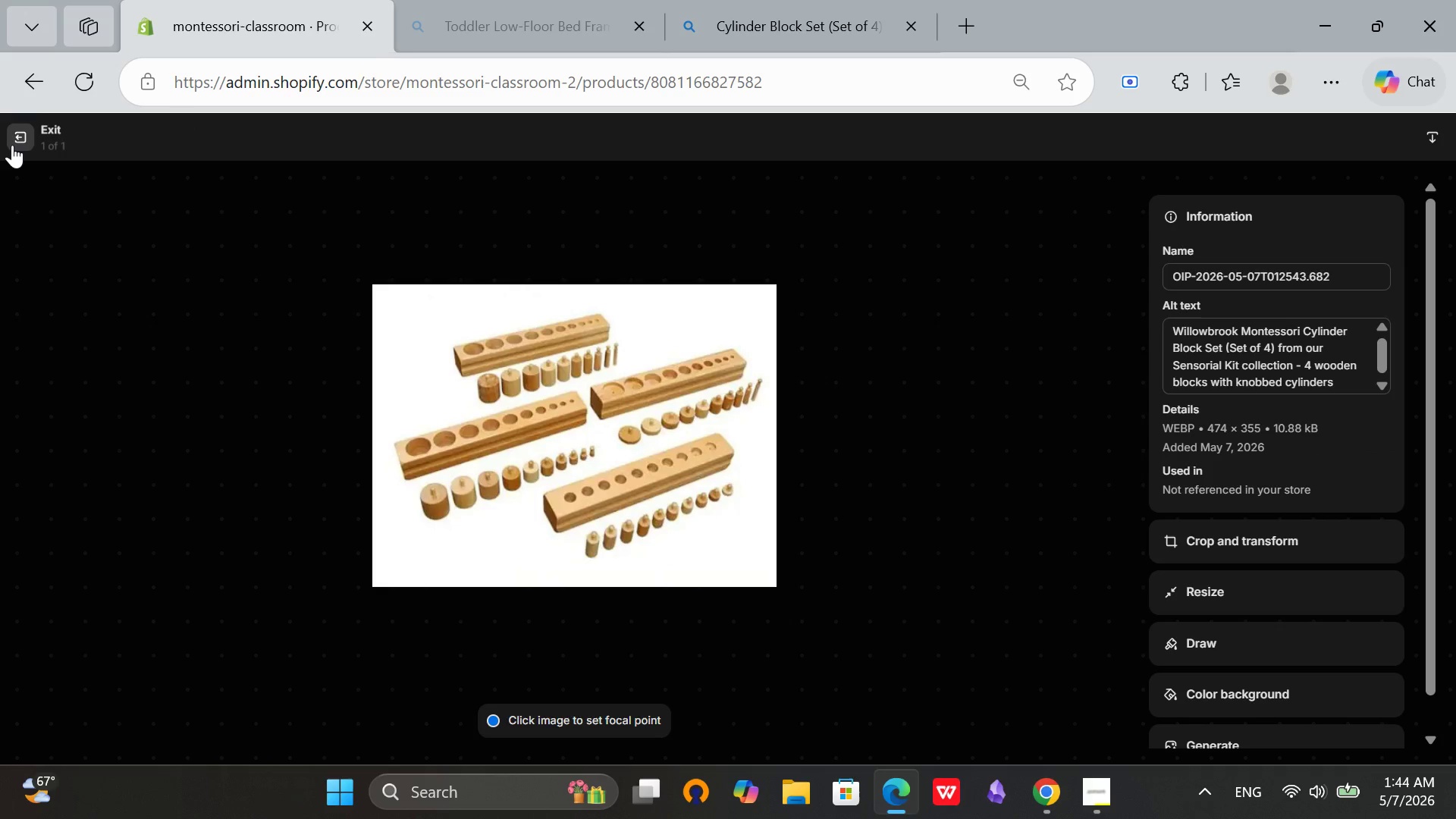 
left_click([17, 147])
 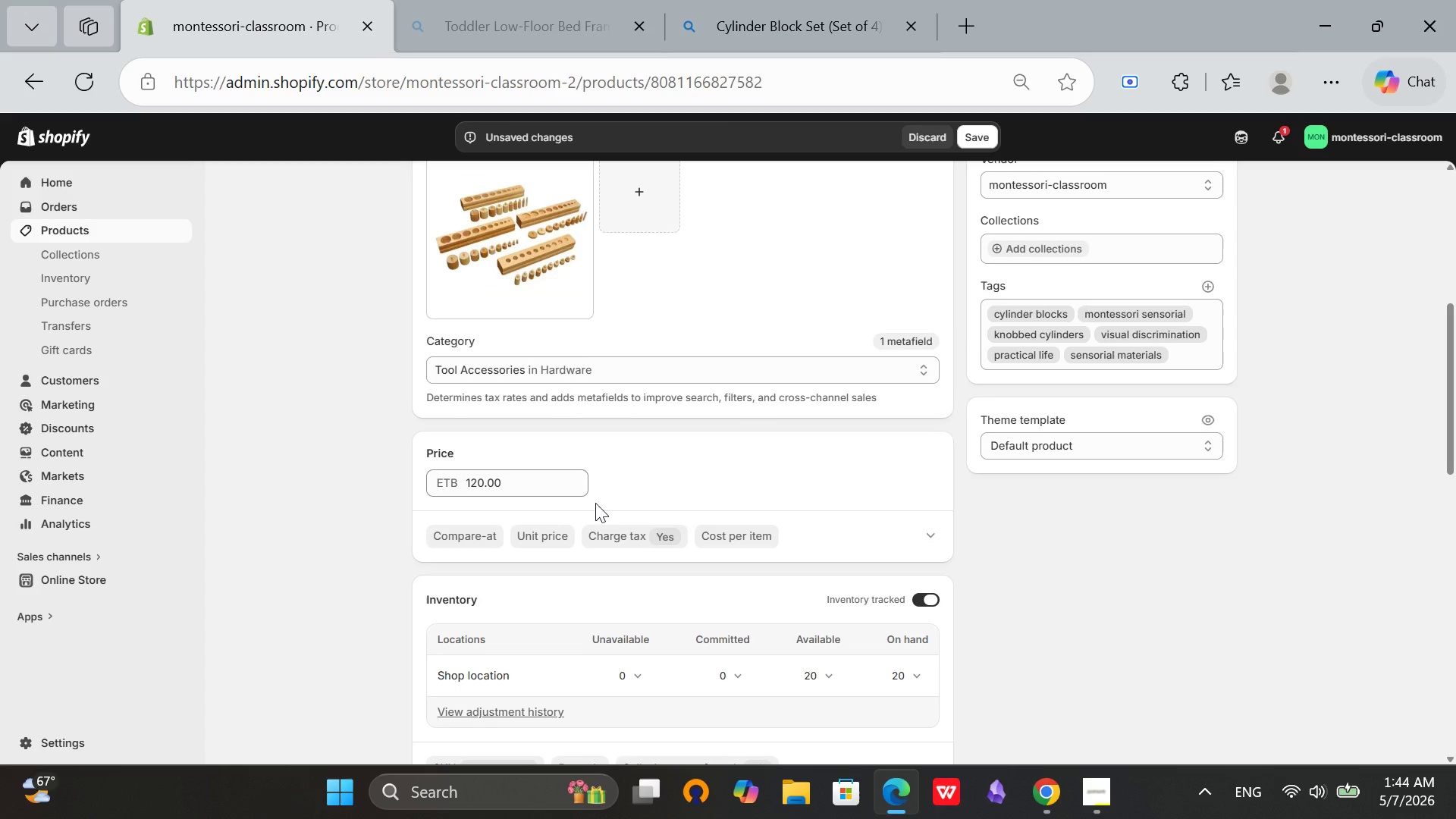 
scroll: coordinate [589, 504], scroll_direction: none, amount: 0.0
 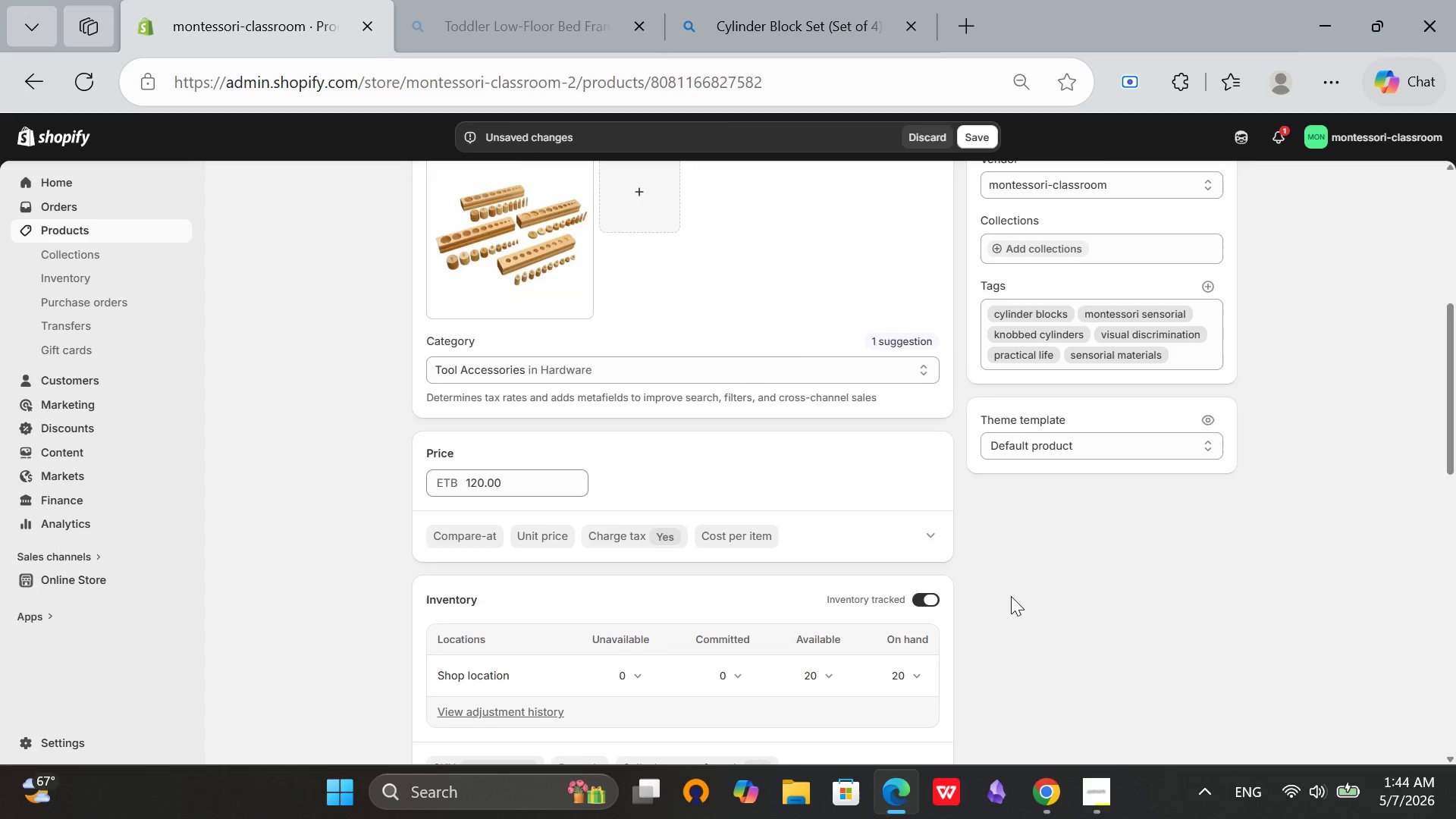 
scroll: coordinate [1070, 648], scroll_direction: down, amount: 2.0
 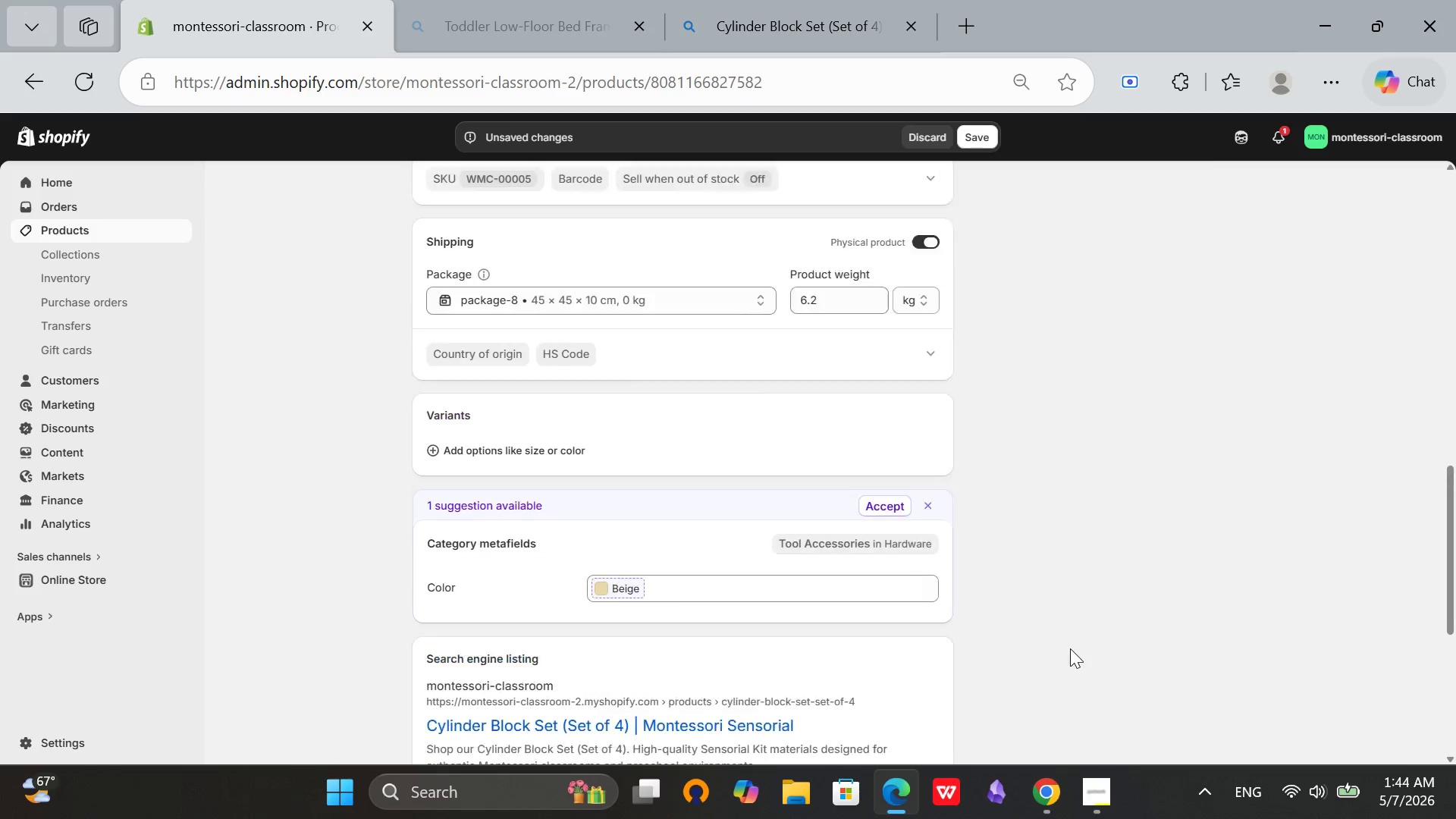 
scroll: coordinate [902, 520], scroll_direction: none, amount: 0.0
 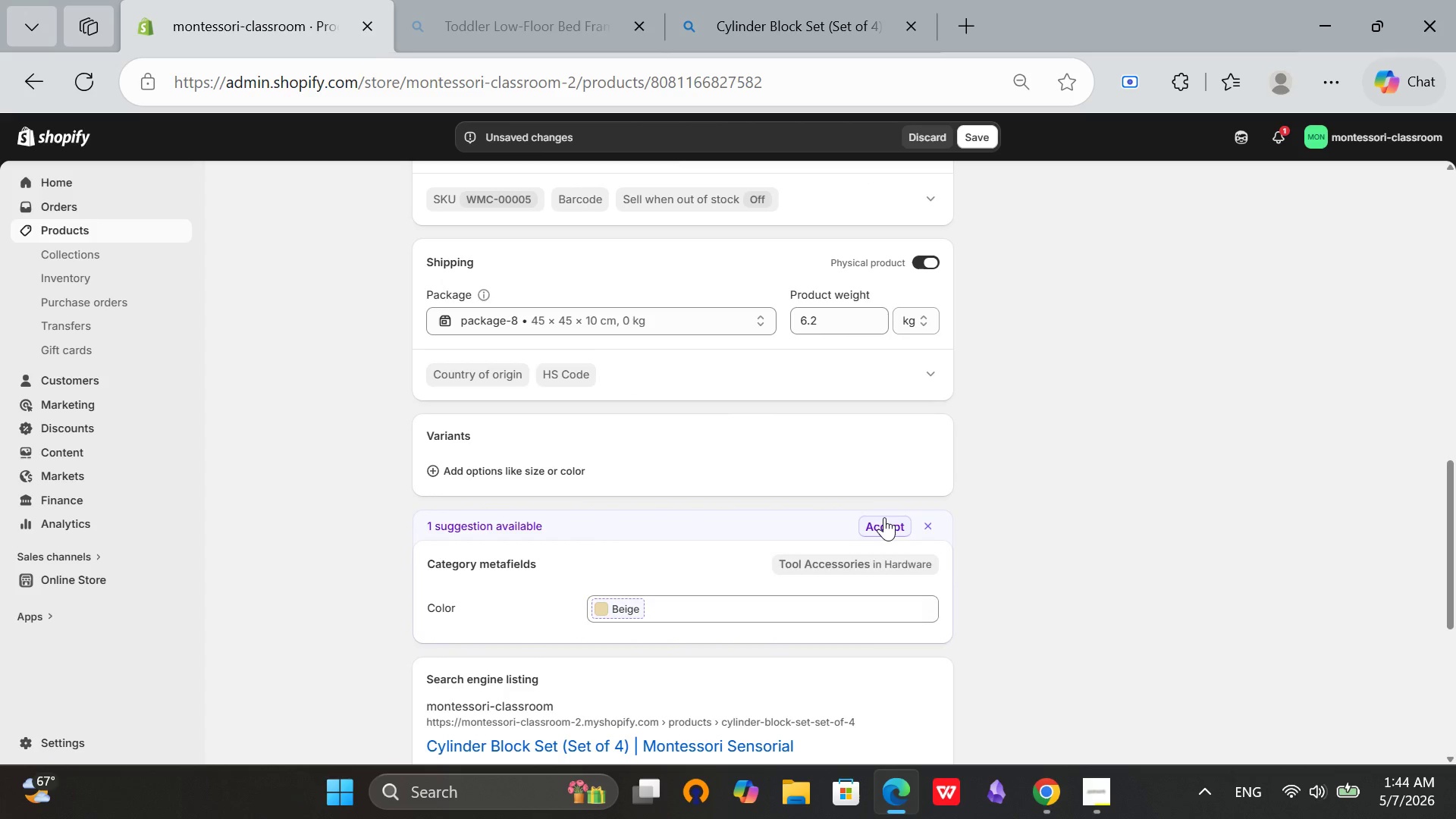 
left_click([884, 517])
 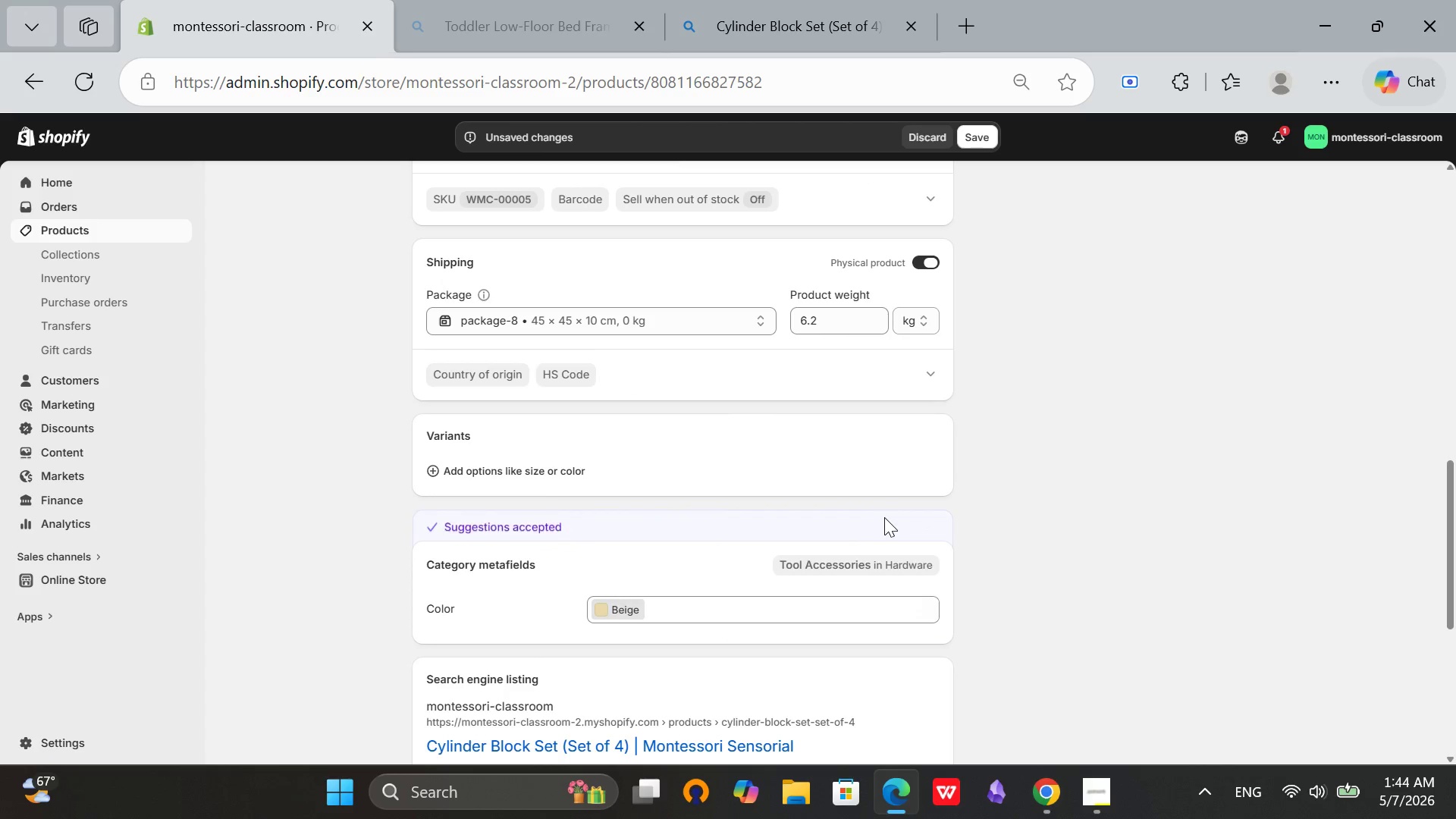 
scroll: coordinate [714, 500], scroll_direction: down, amount: 5.0
 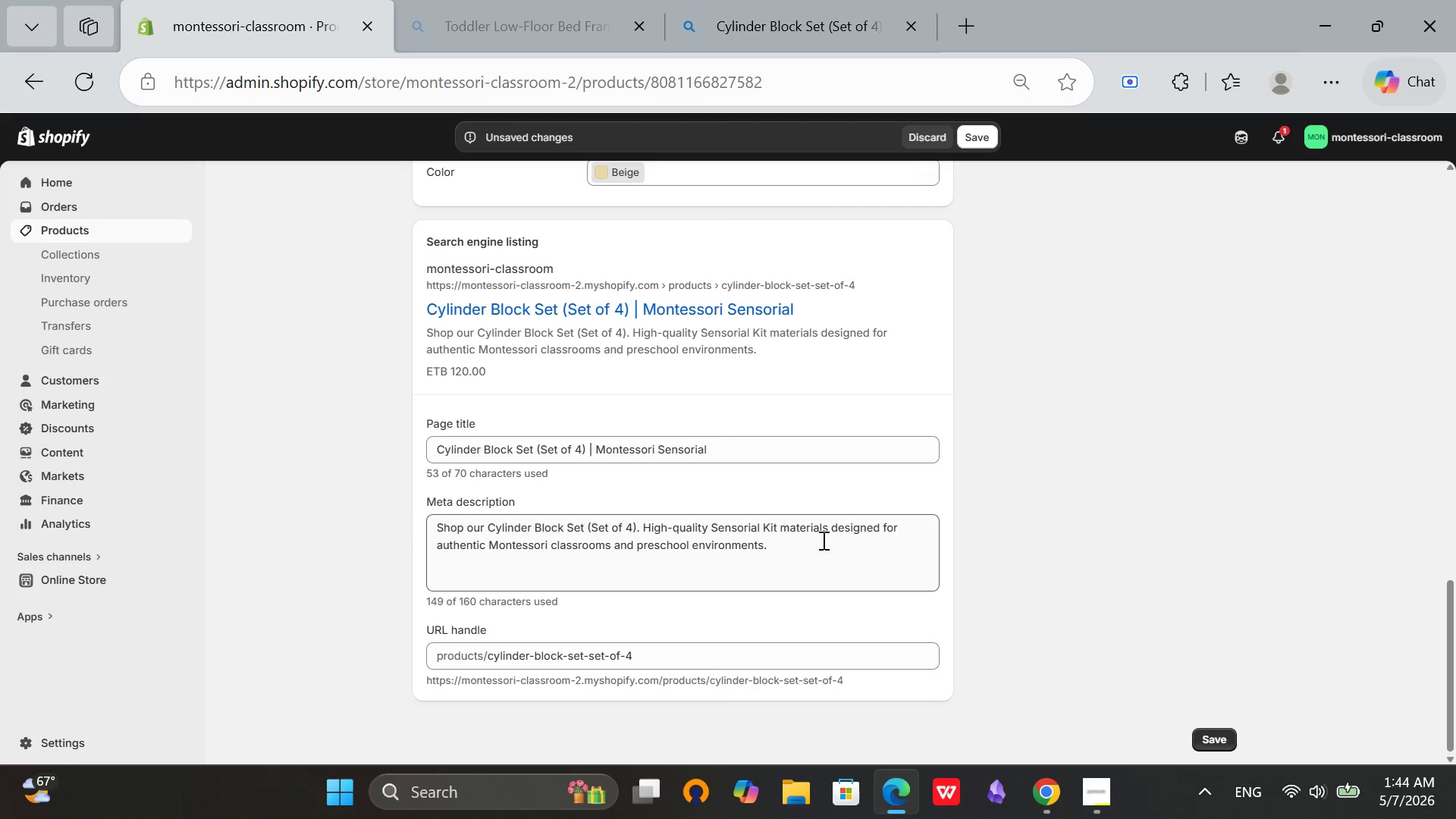 
scroll: coordinate [816, 407], scroll_direction: up, amount: 17.0
 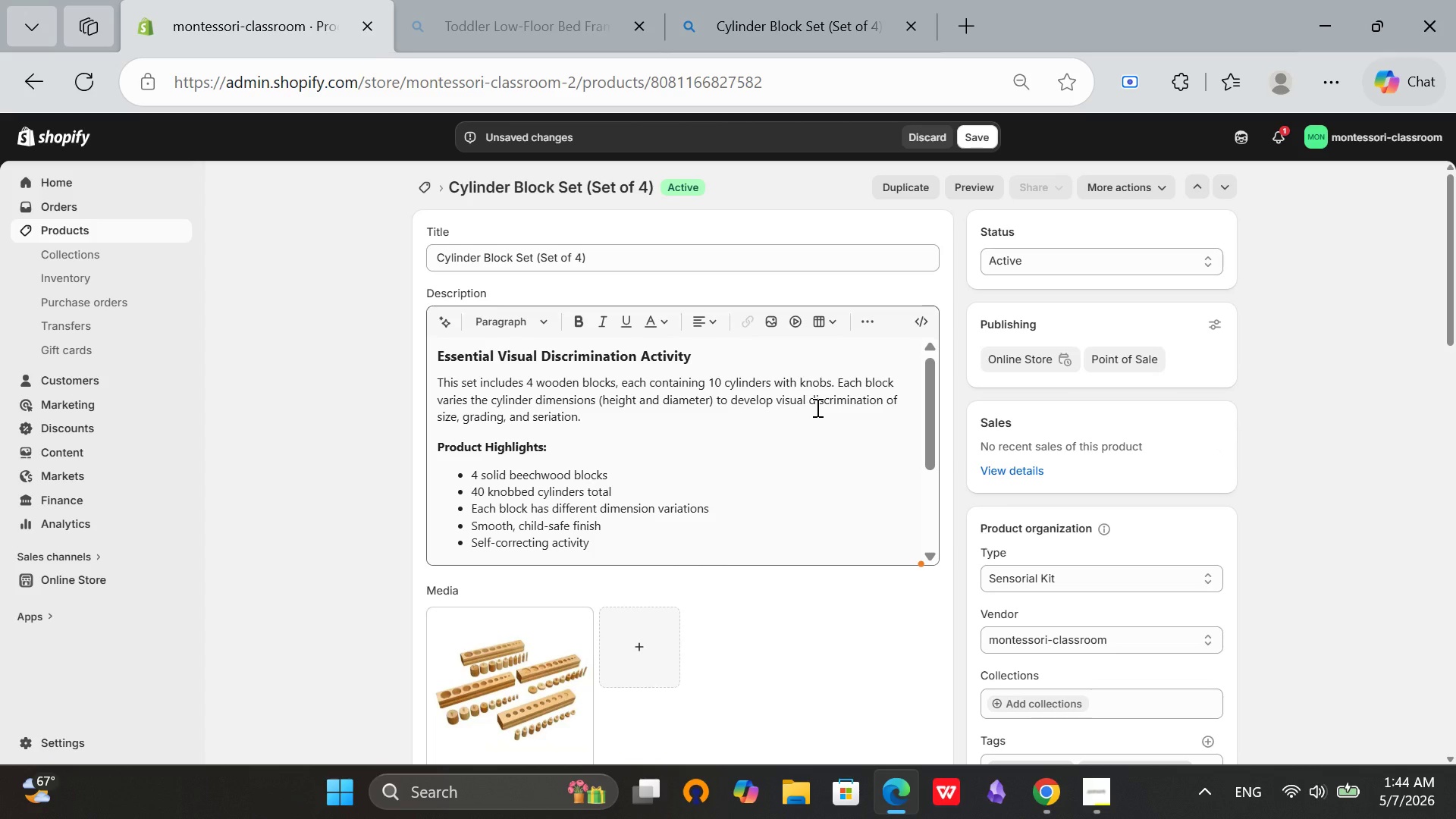 
scroll: coordinate [816, 407], scroll_direction: down, amount: 1.0
 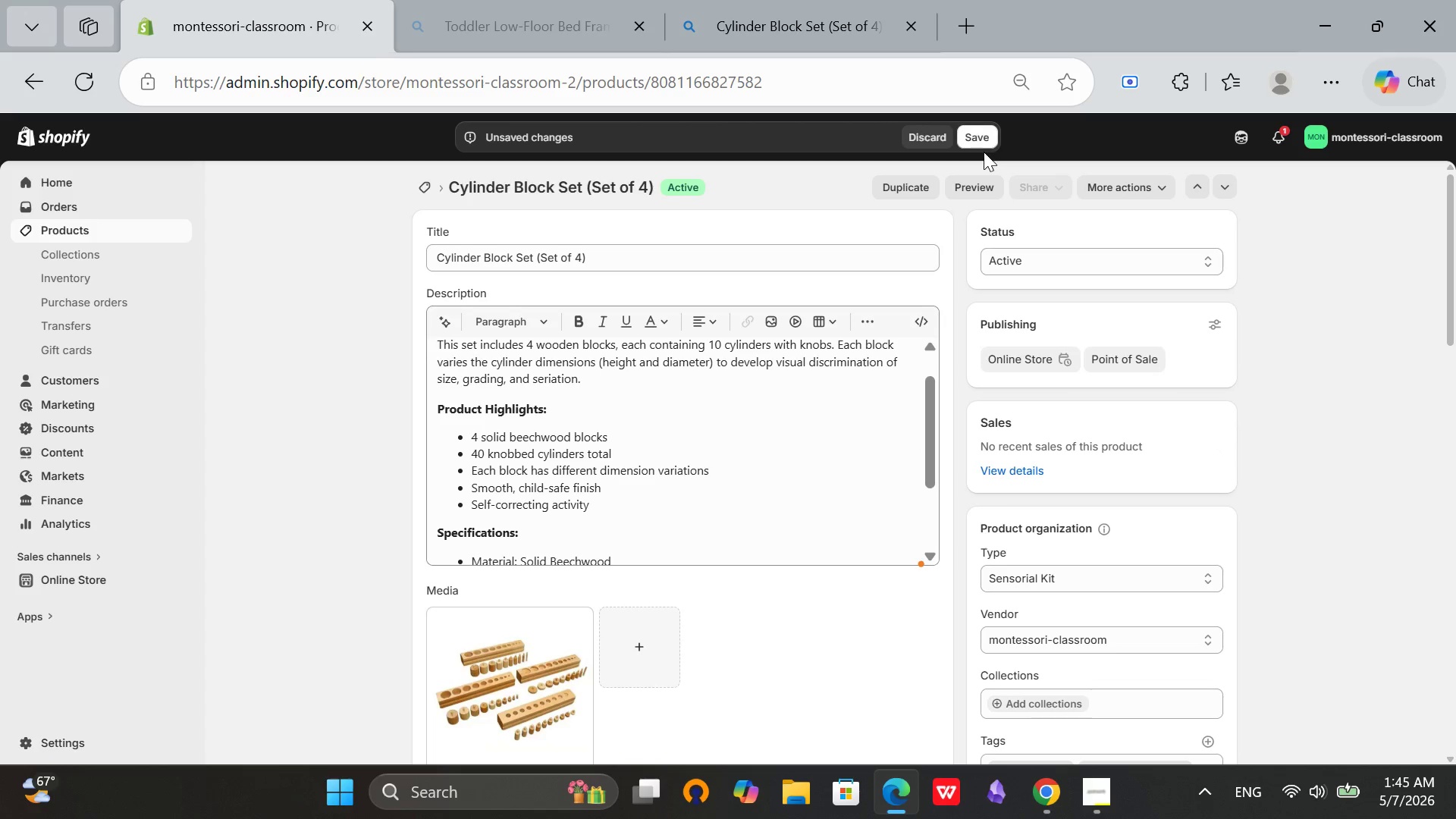 
left_click([976, 140])